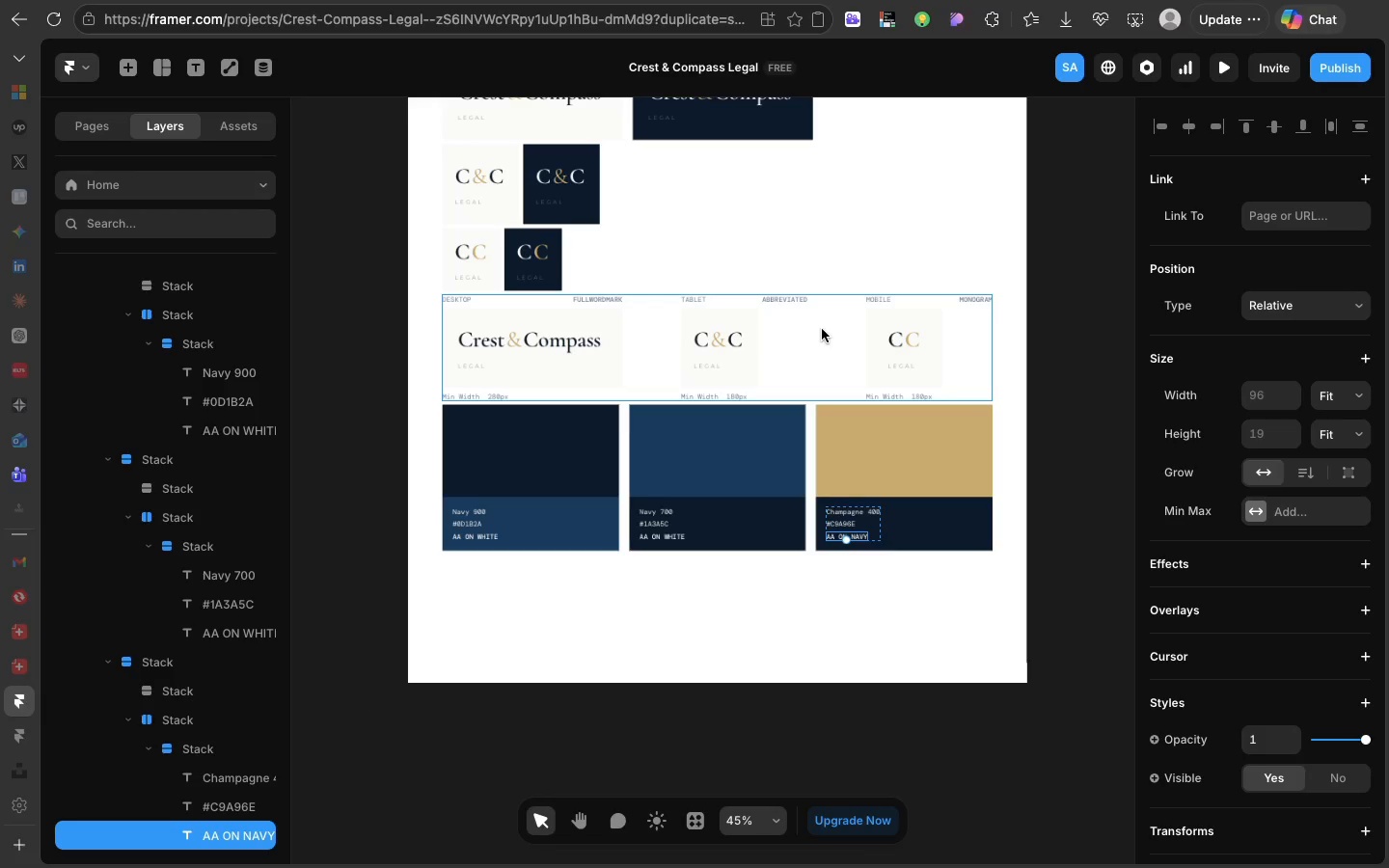 
left_click([822, 329])
 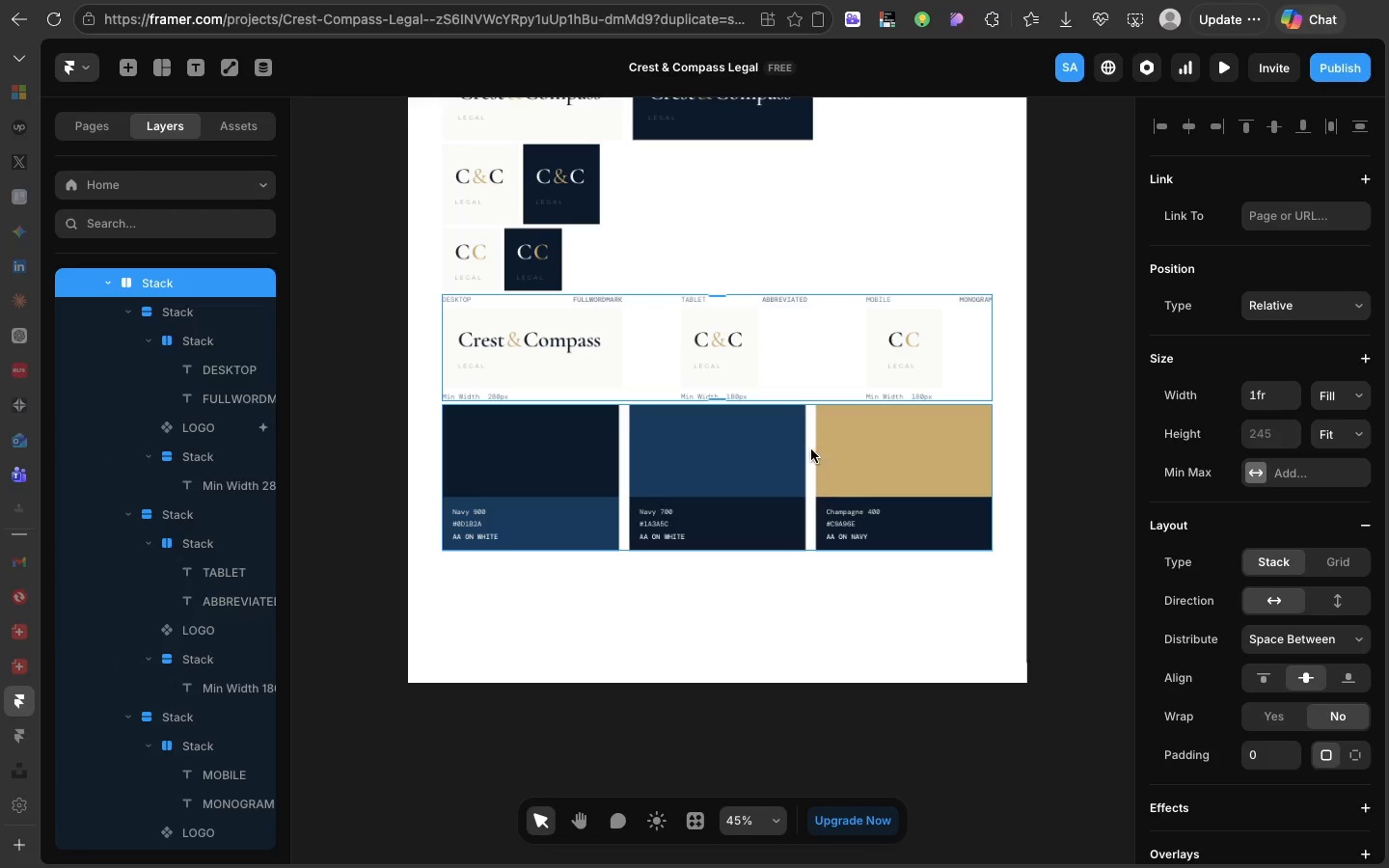 
left_click([810, 449])
 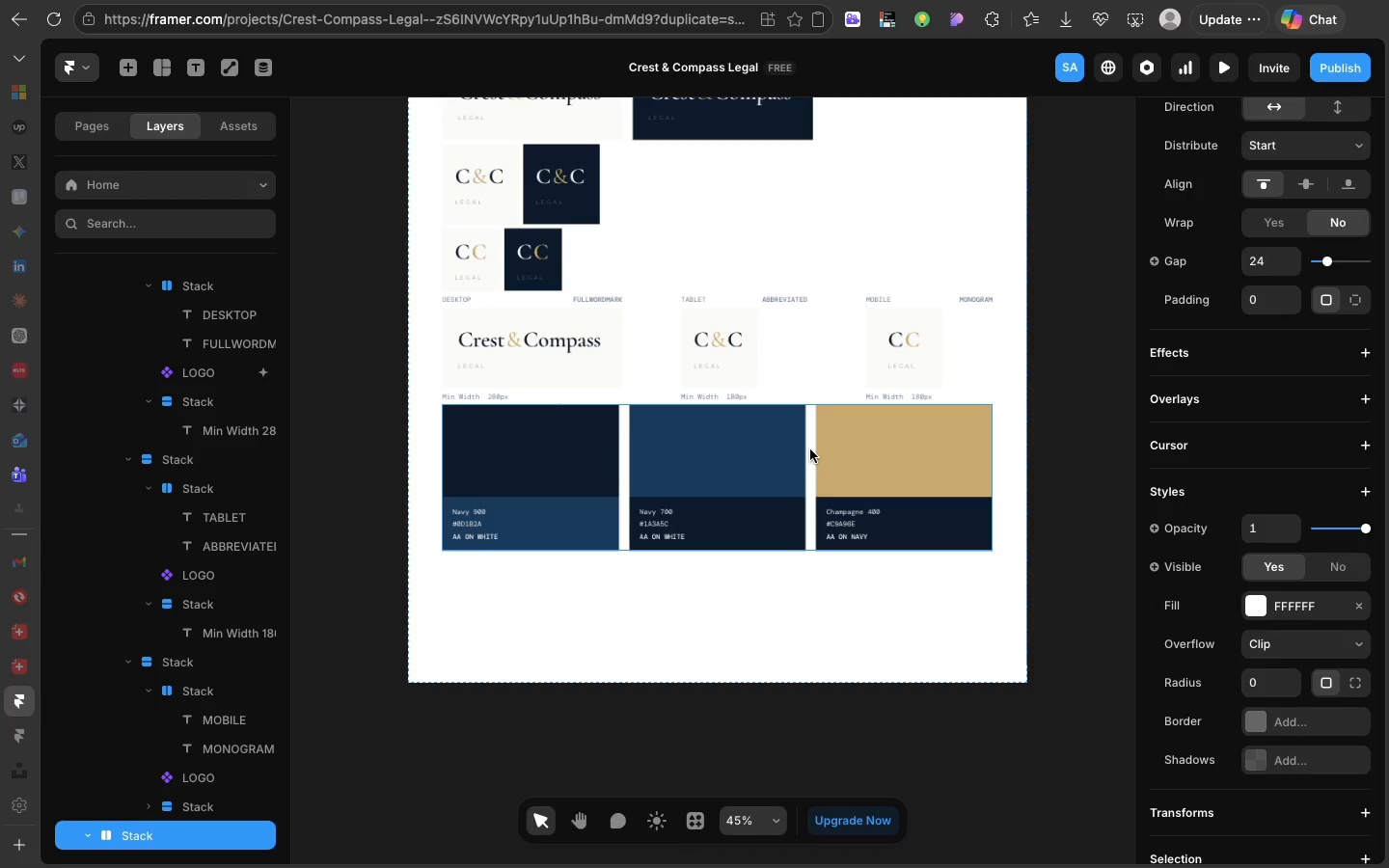 
wait(7.2)
 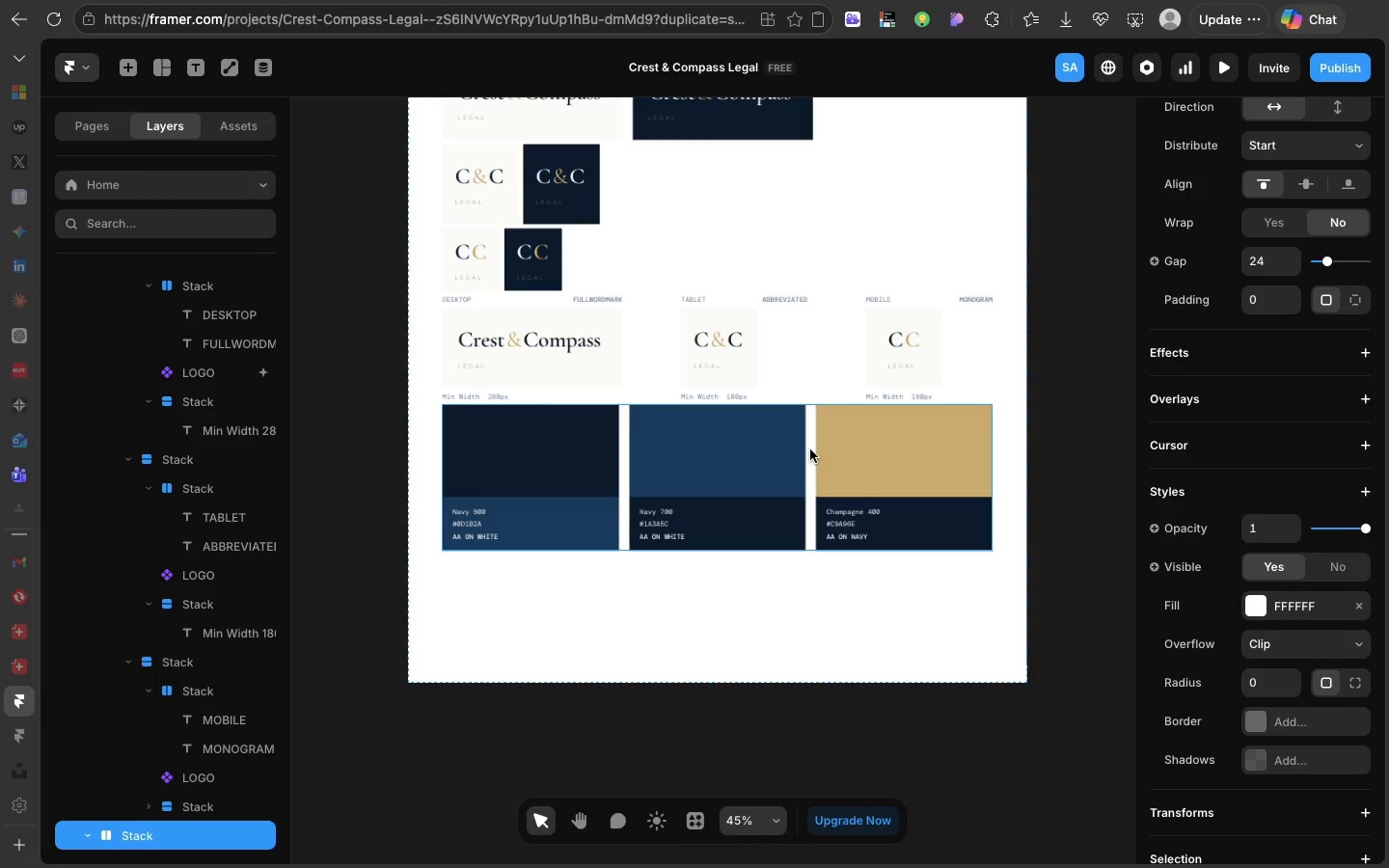 
key(Meta+D)
 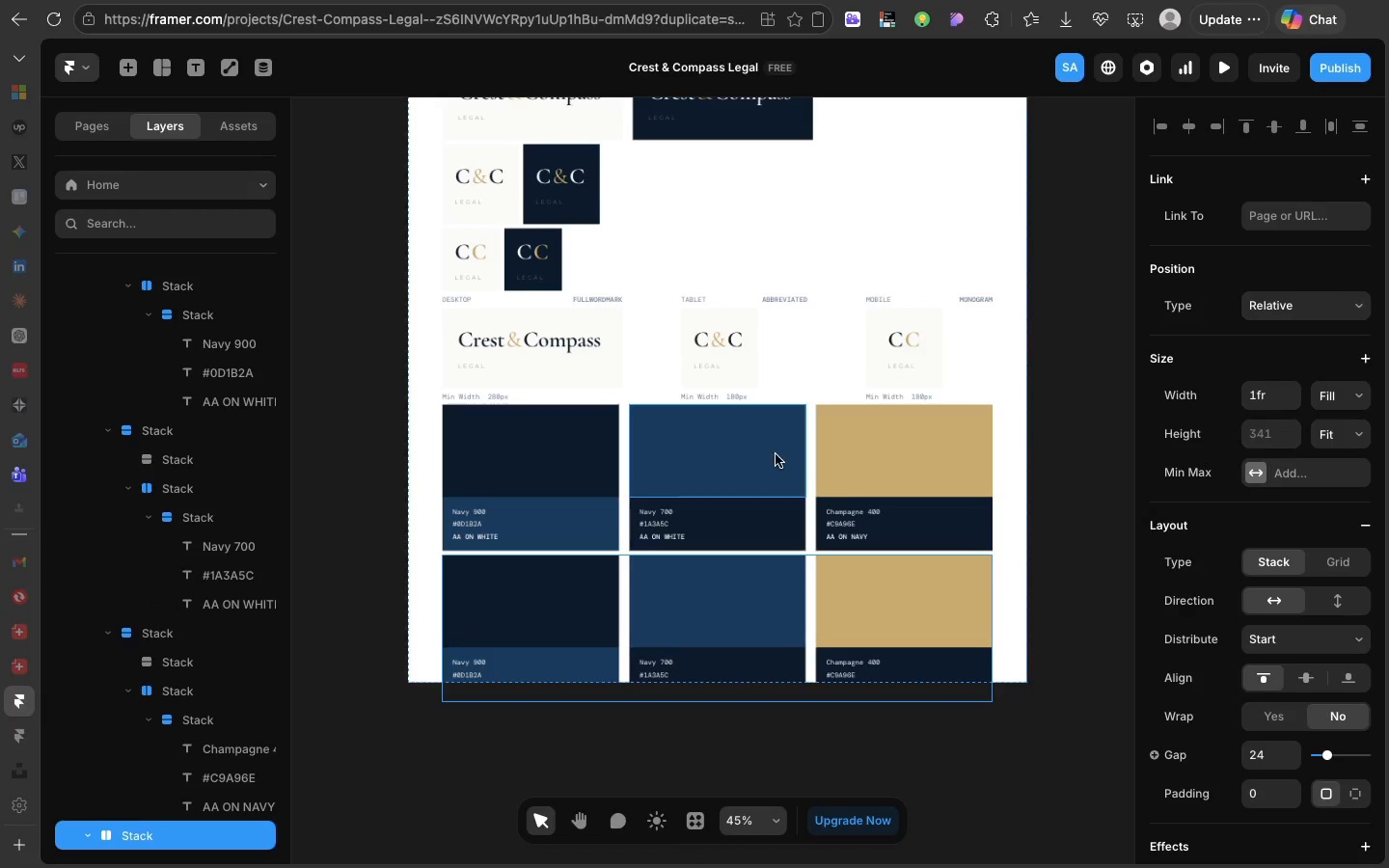 
scroll: coordinate [776, 454], scroll_direction: up, amount: 37.0